 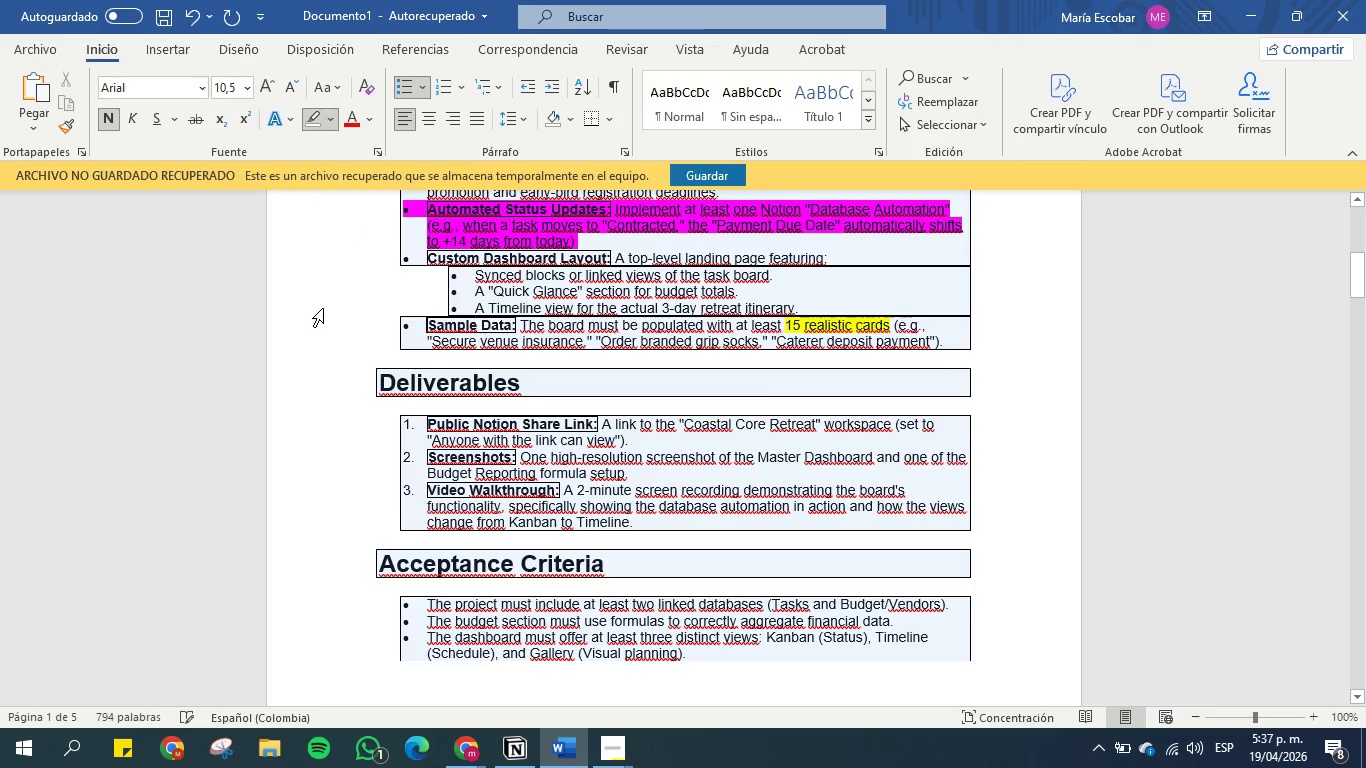 
scroll: coordinate [607, 350], scroll_direction: up, amount: 6.0
 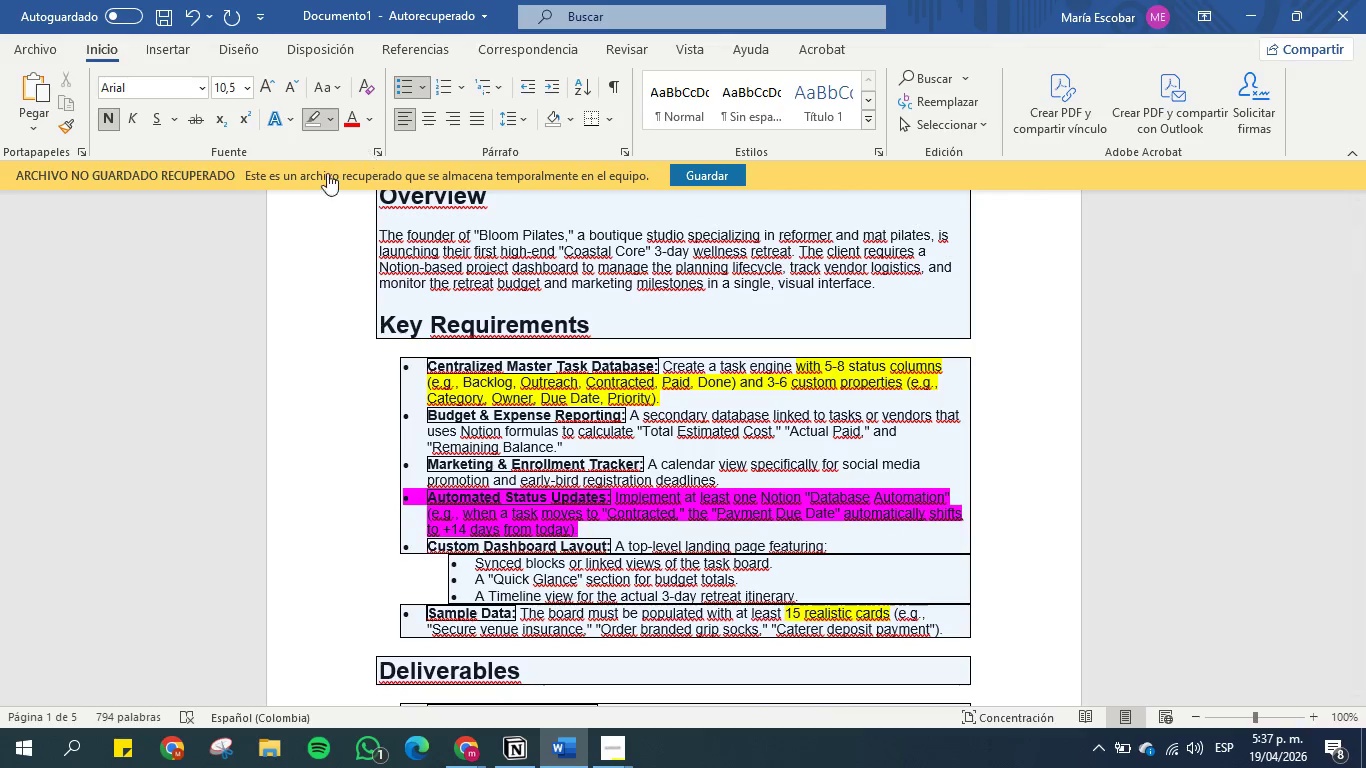 
left_click([326, 250])
 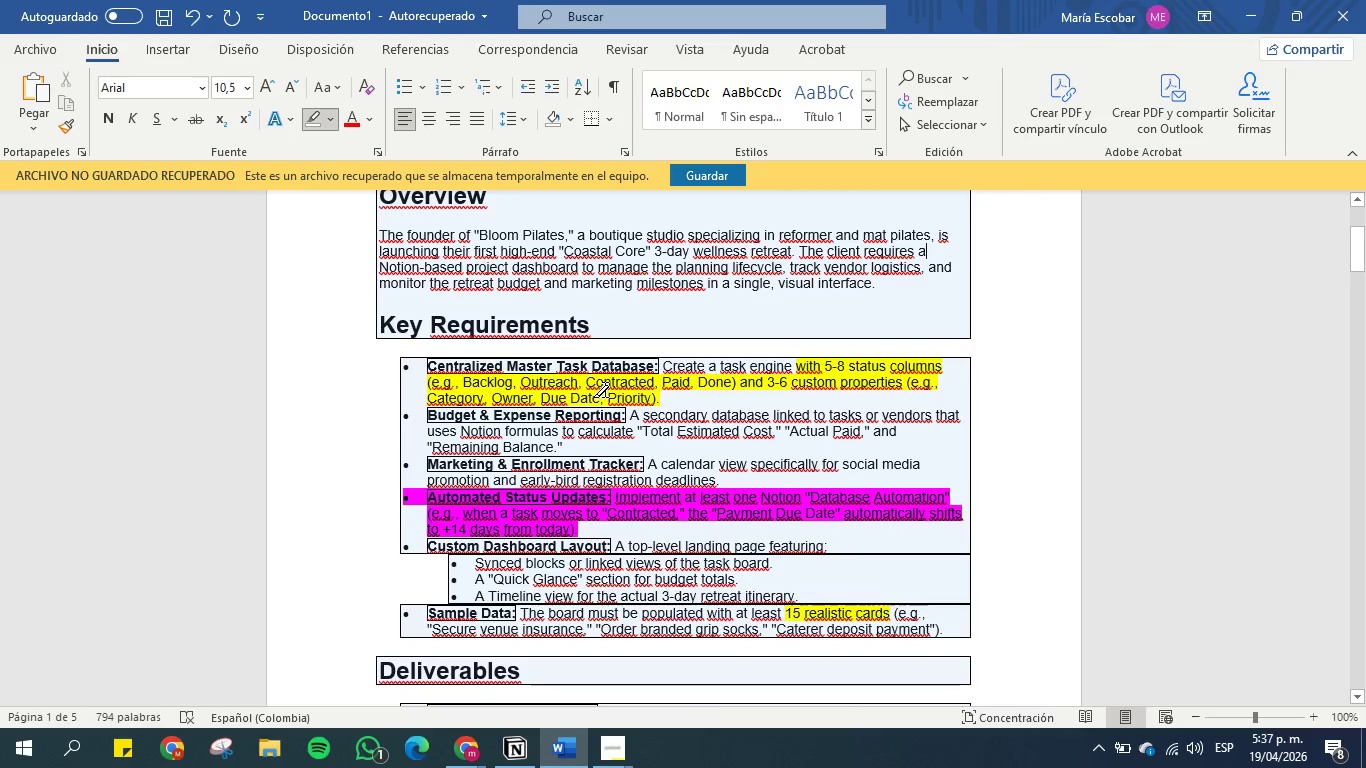 
key(Escape)
 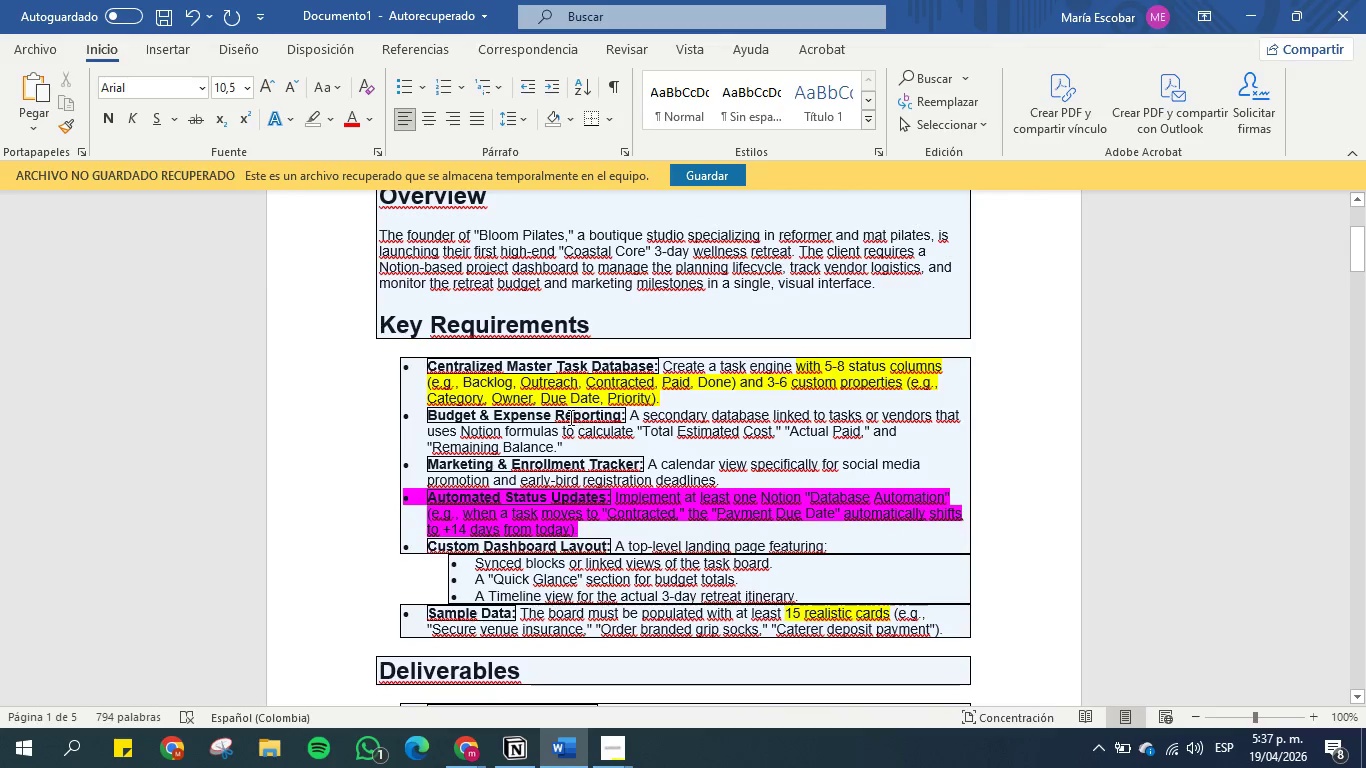 
scroll: coordinate [568, 417], scroll_direction: down, amount: 1.0
 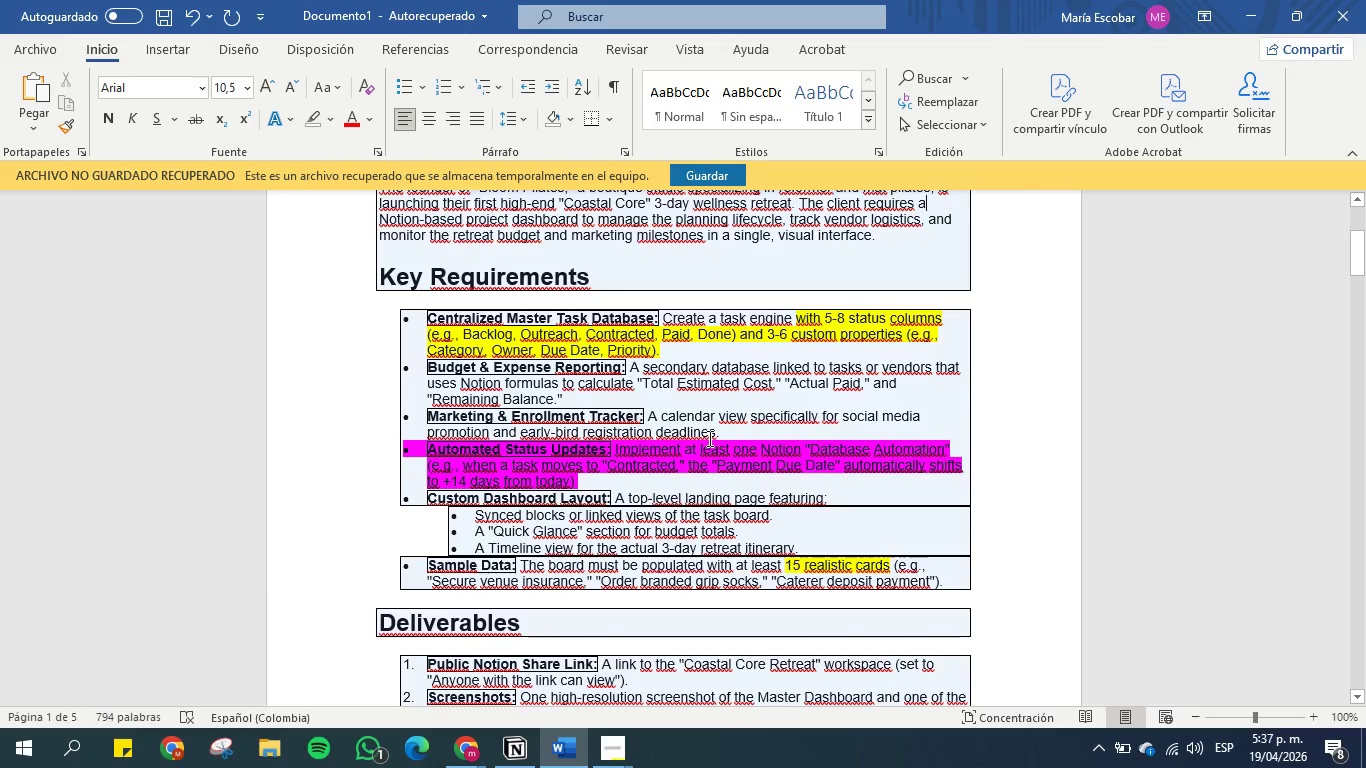 
double_click([795, 451])
 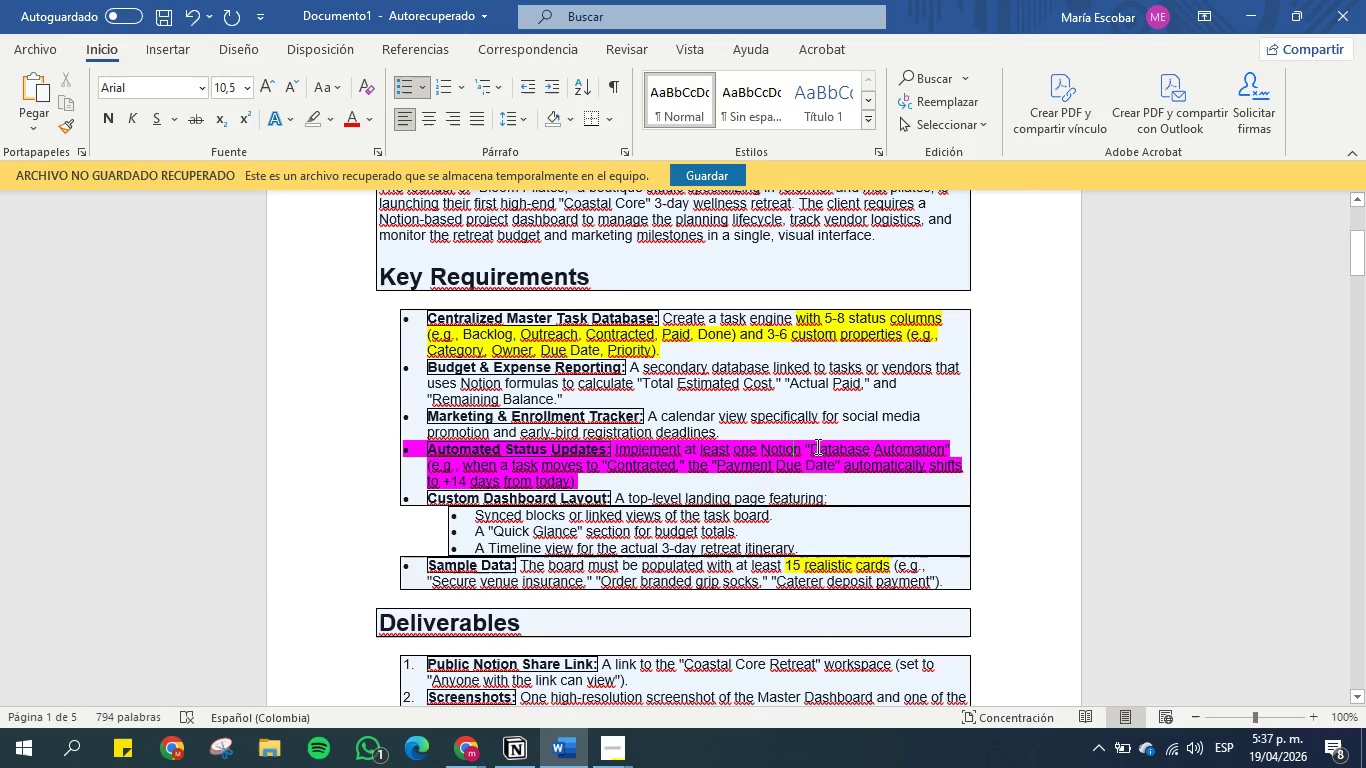 
left_click([820, 444])
 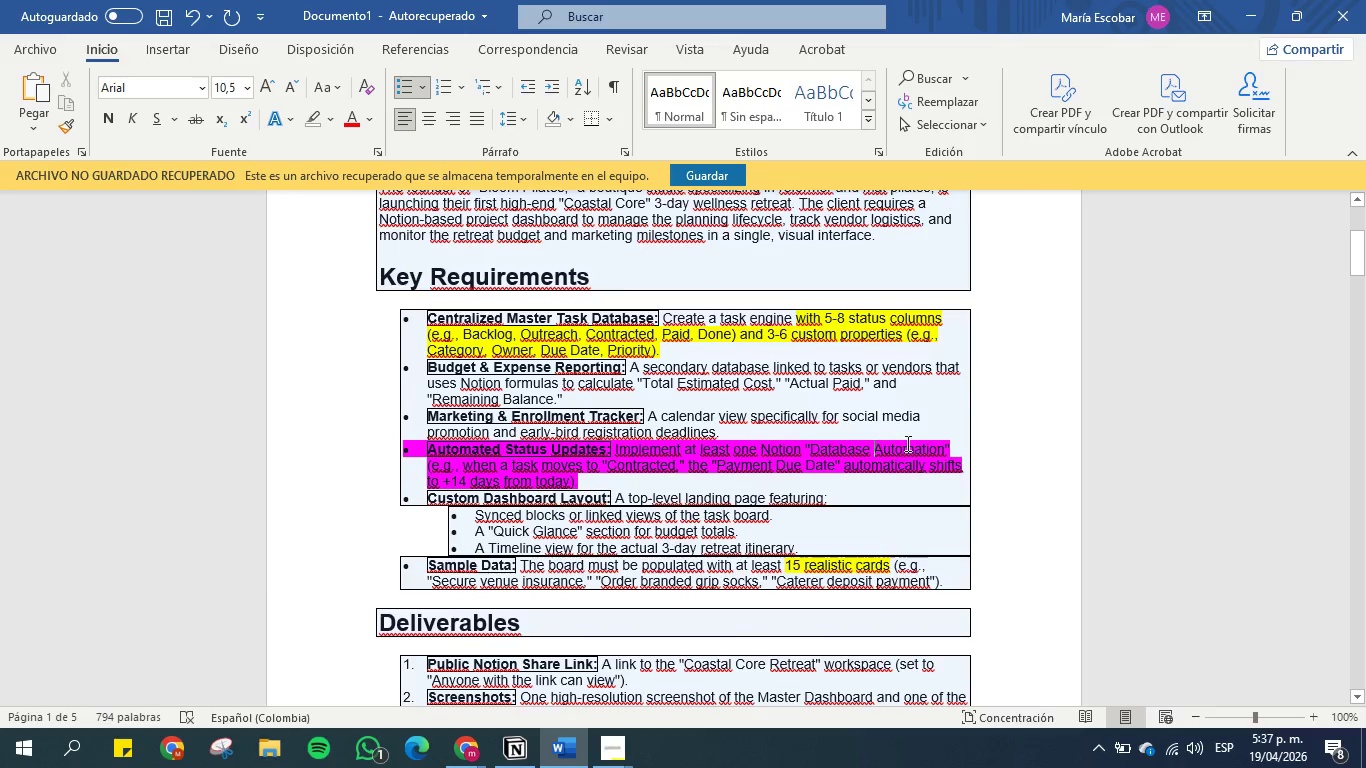 
double_click([907, 444])
 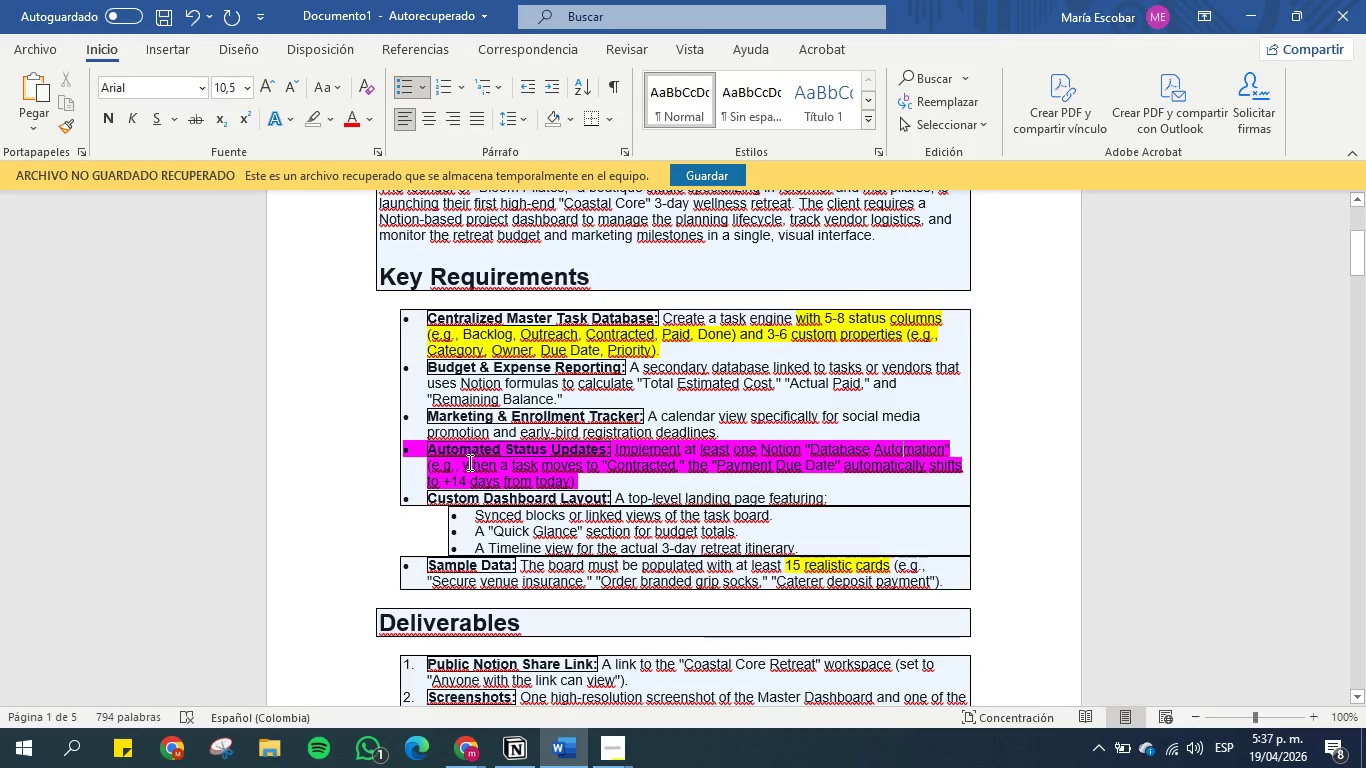 
left_click_drag(start_coordinate=[463, 462], to_coordinate=[595, 478])
 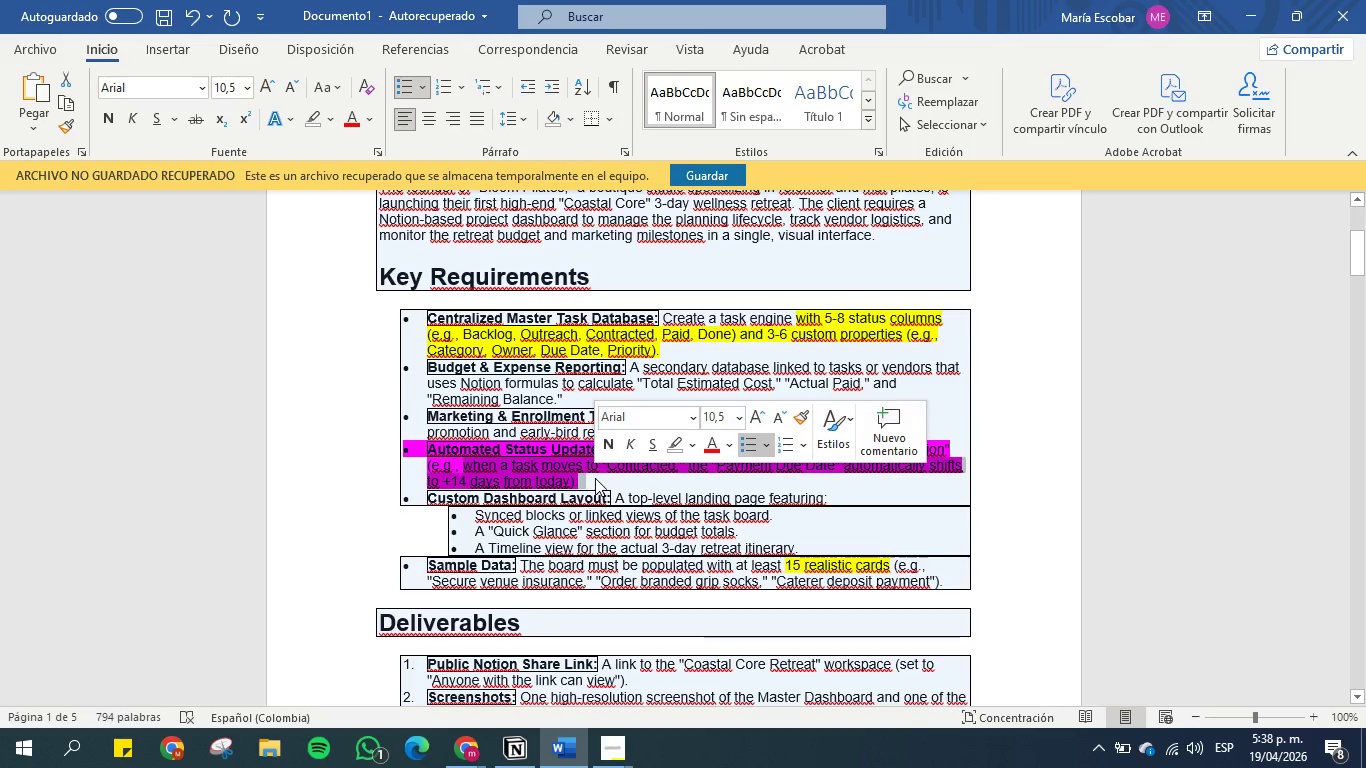 
key(Control+C)
 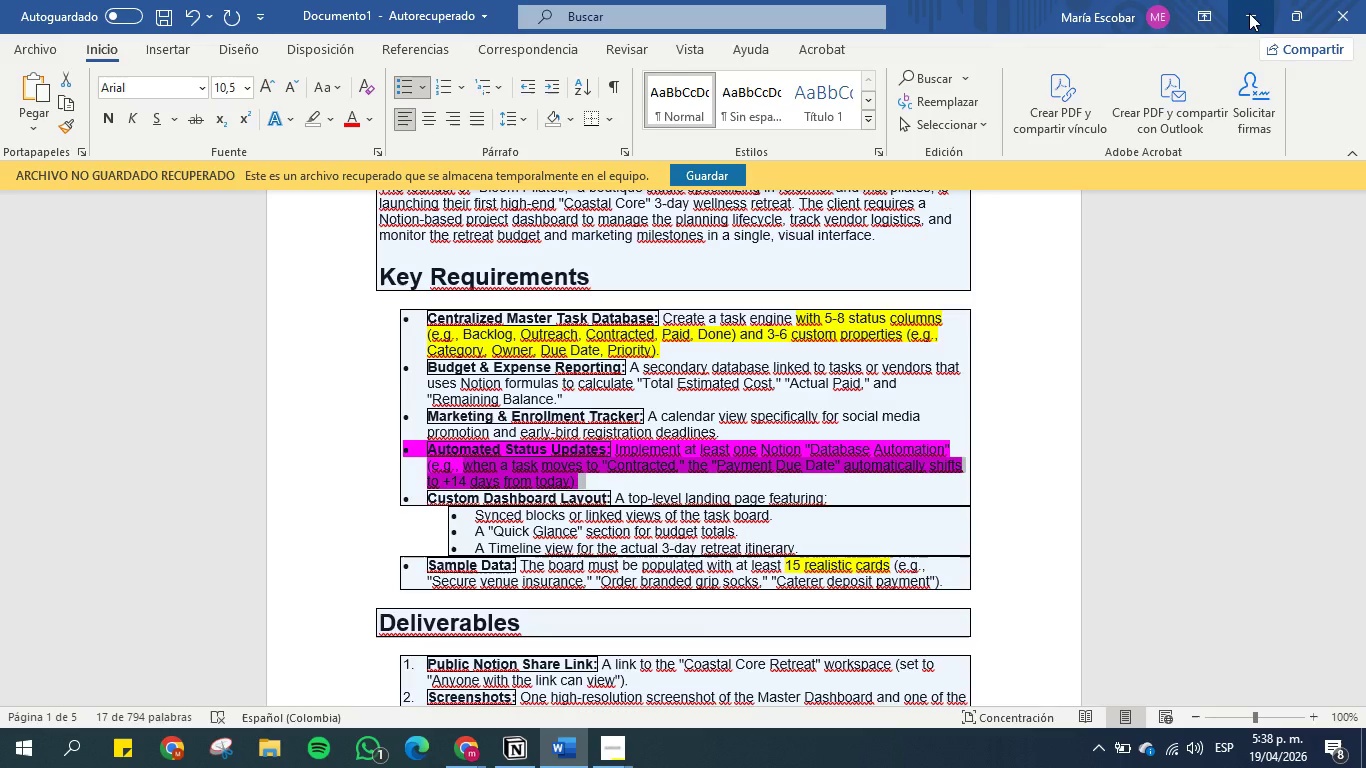 
left_click([1249, 13])